 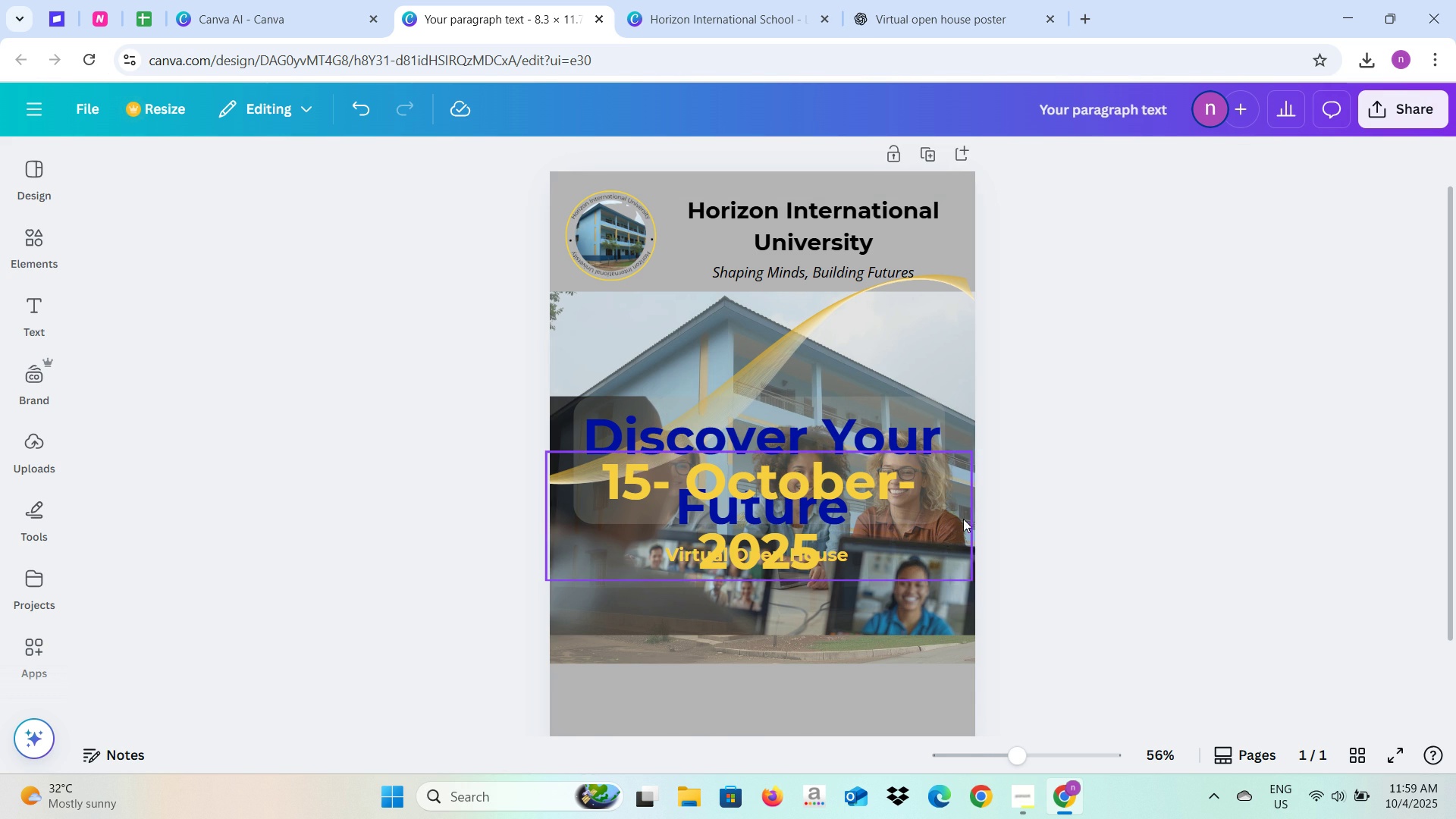 
double_click([961, 0])
 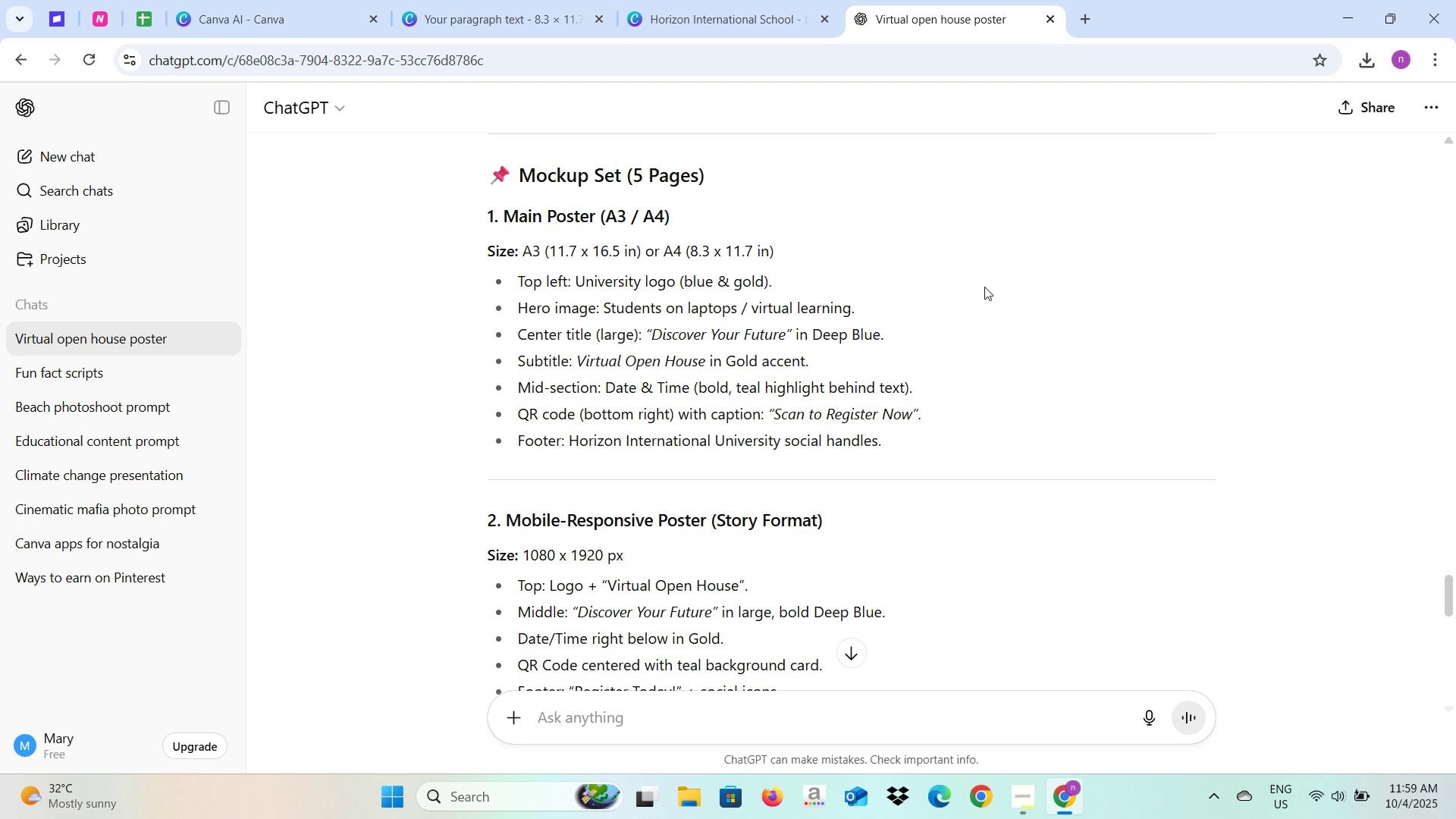 
left_click([516, 8])
 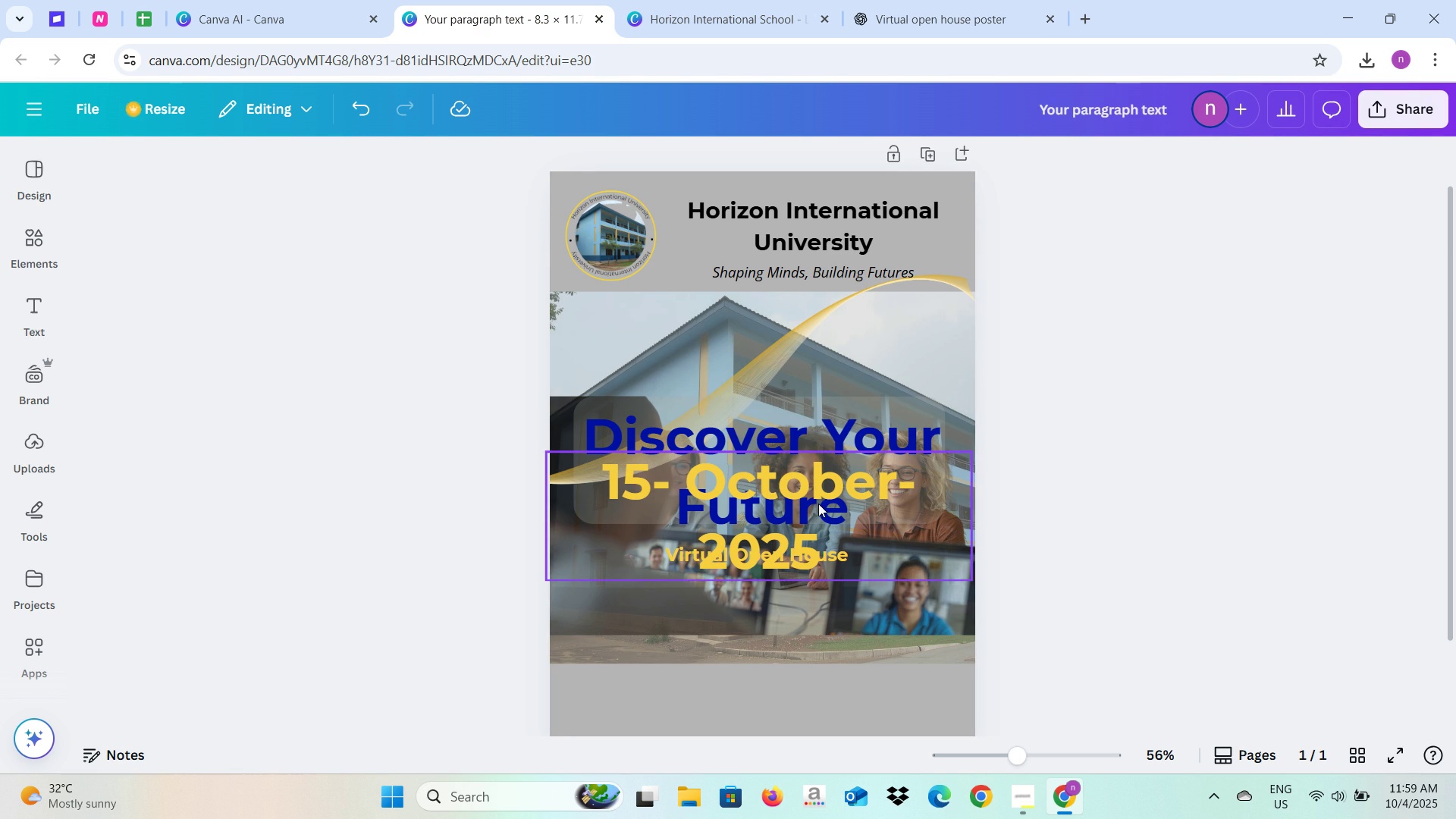 
left_click([811, 486])
 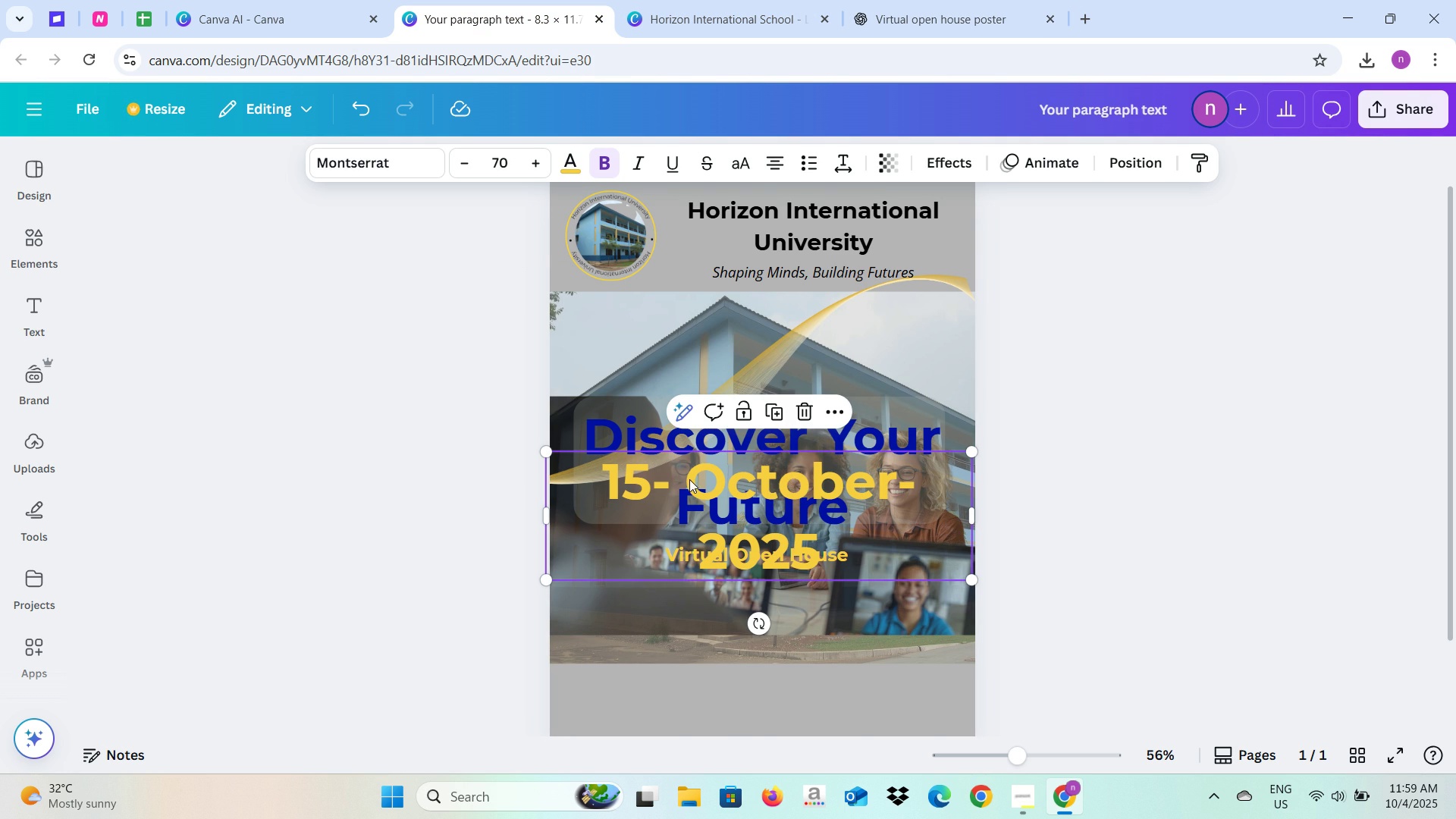 
right_click([666, 482])
 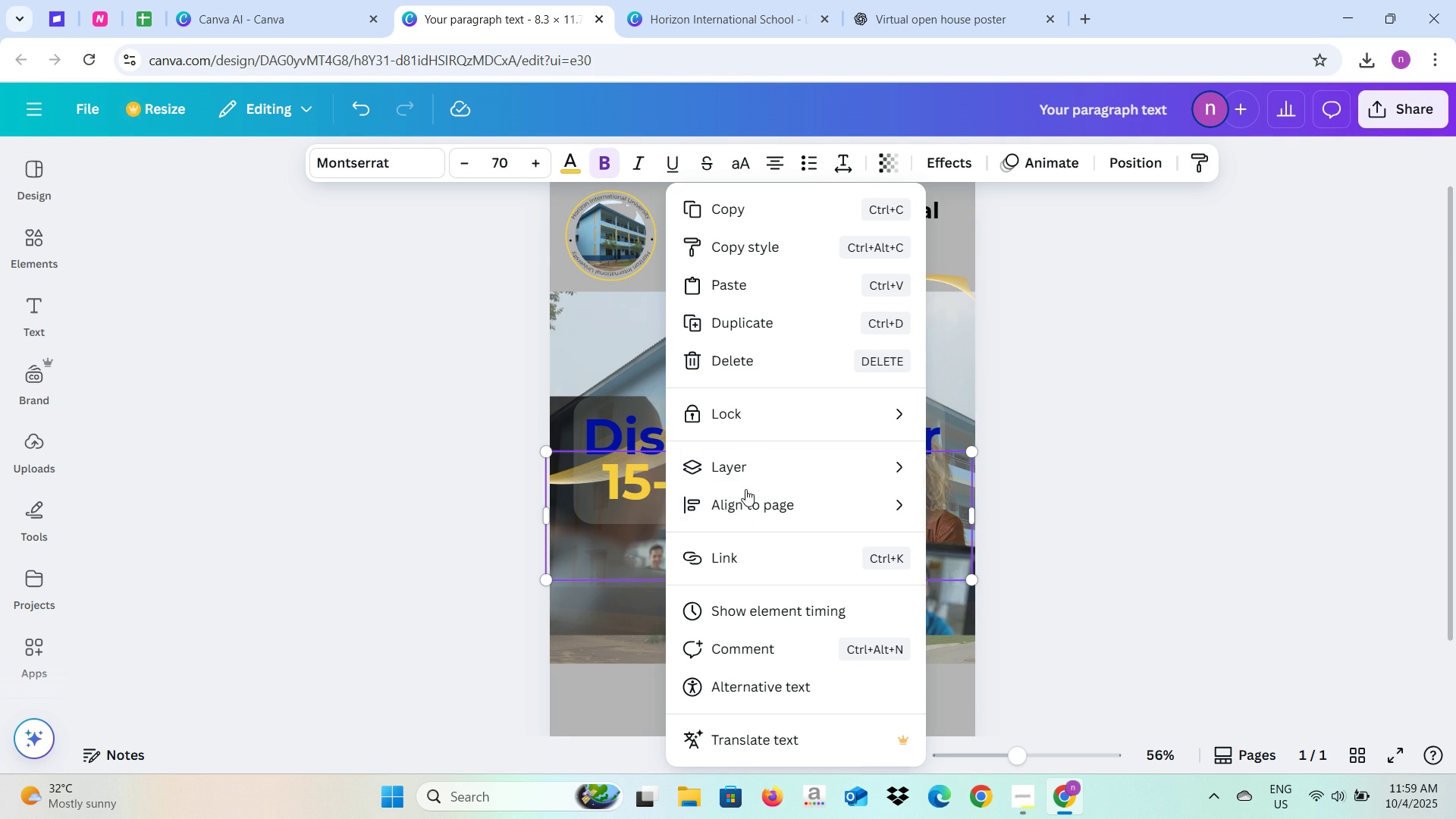 
left_click([748, 457])
 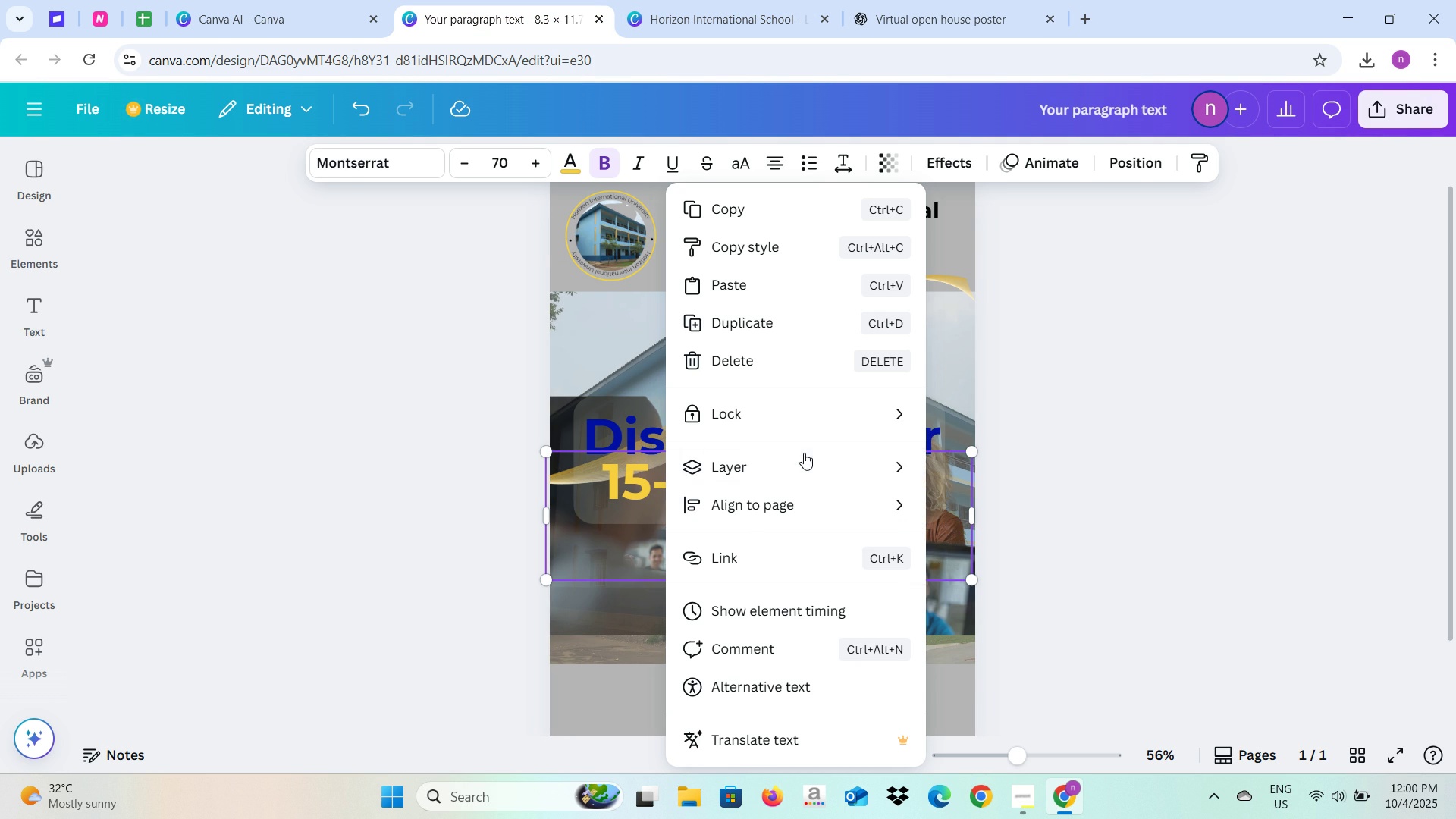 
left_click([781, 475])
 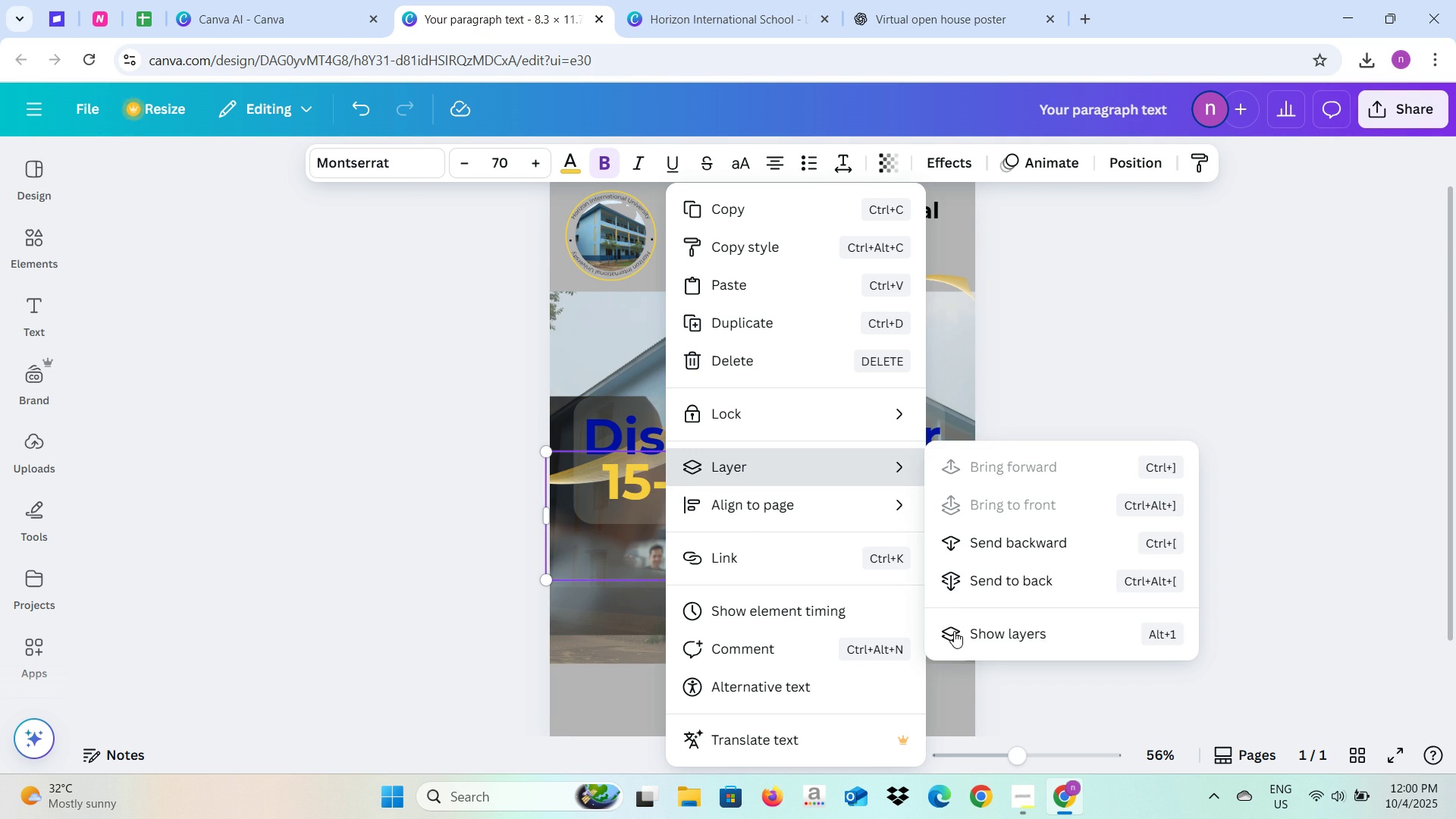 
left_click([954, 631])